 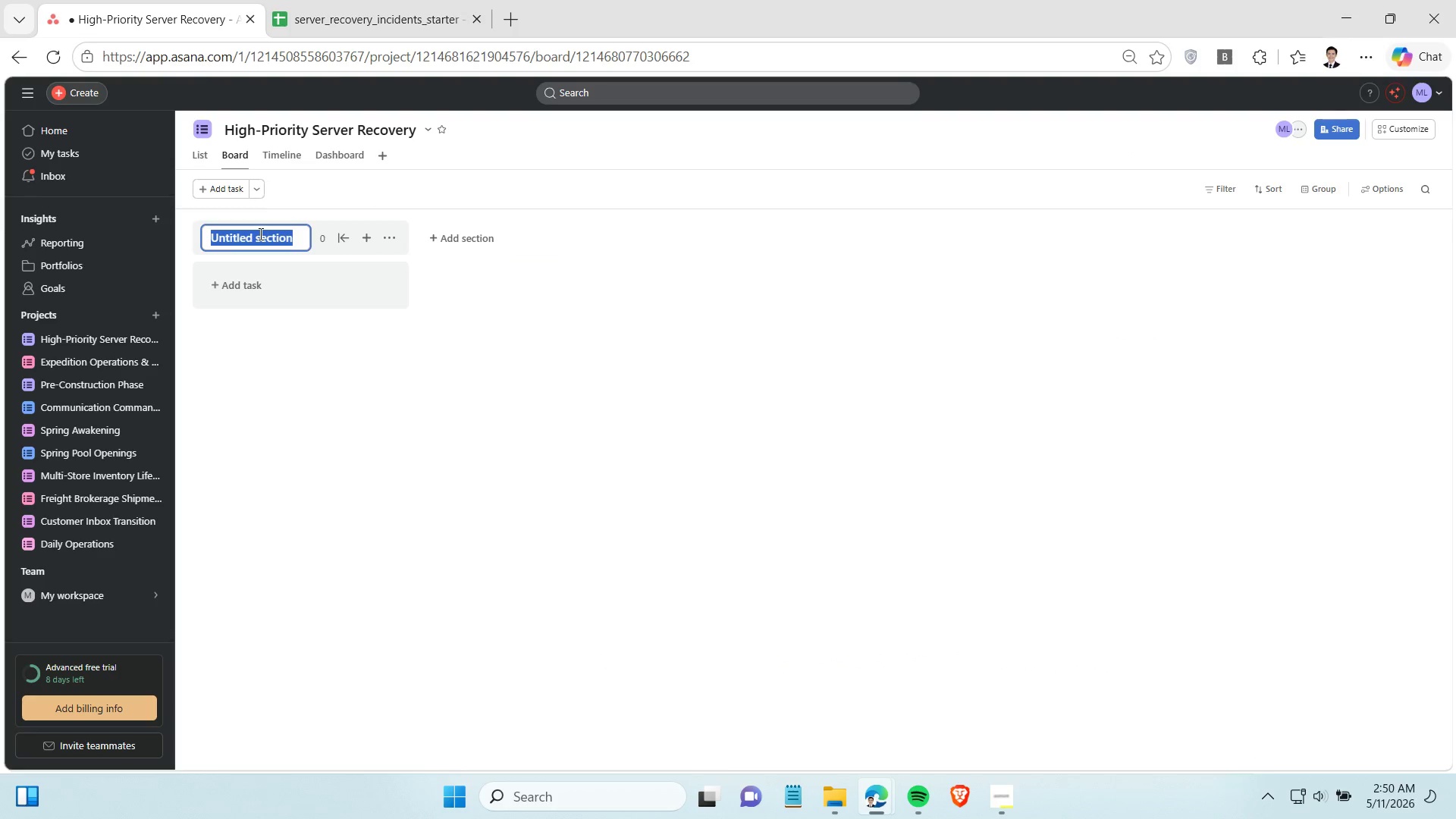 
type(Triage & Assessment)
 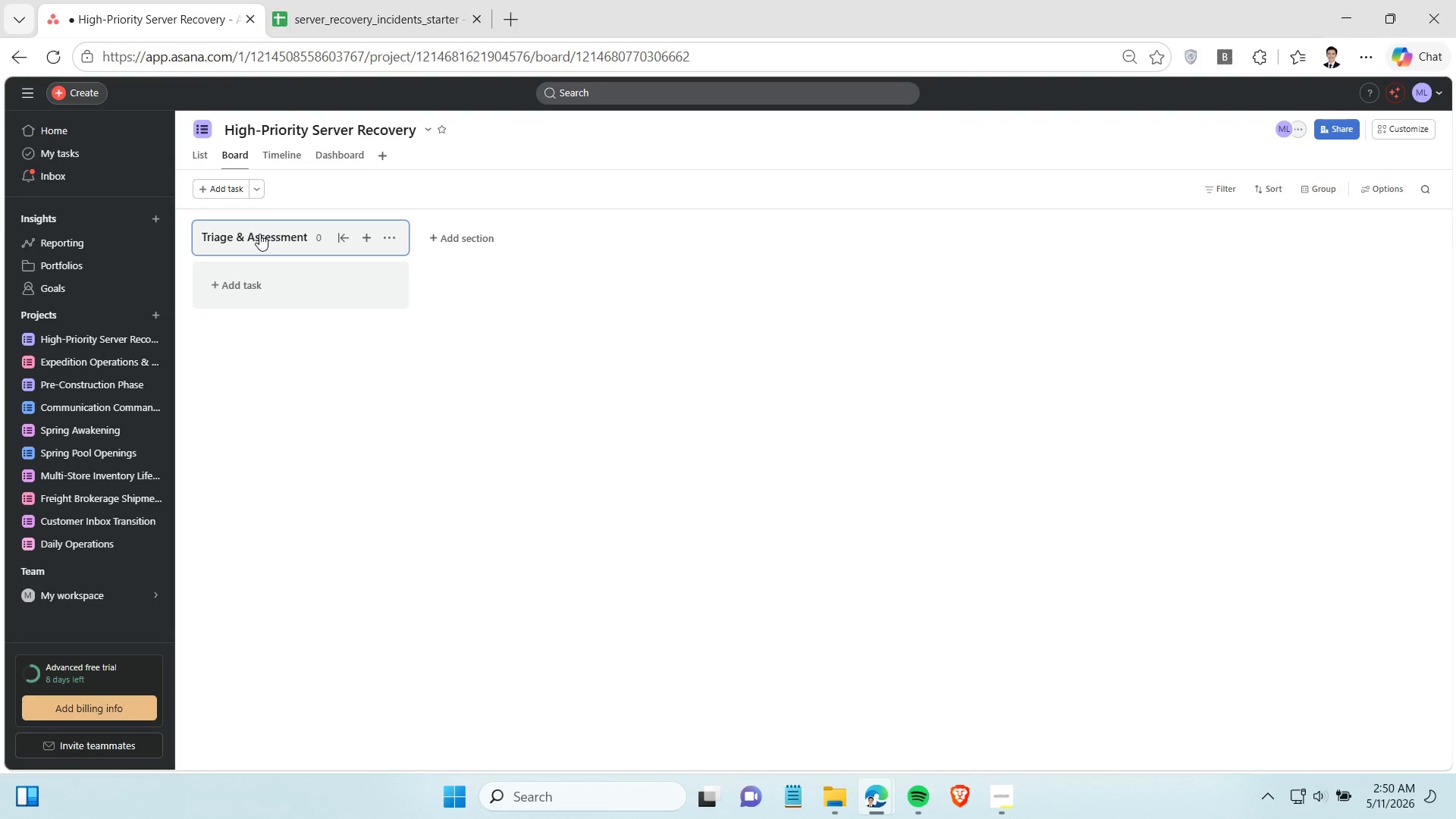 
 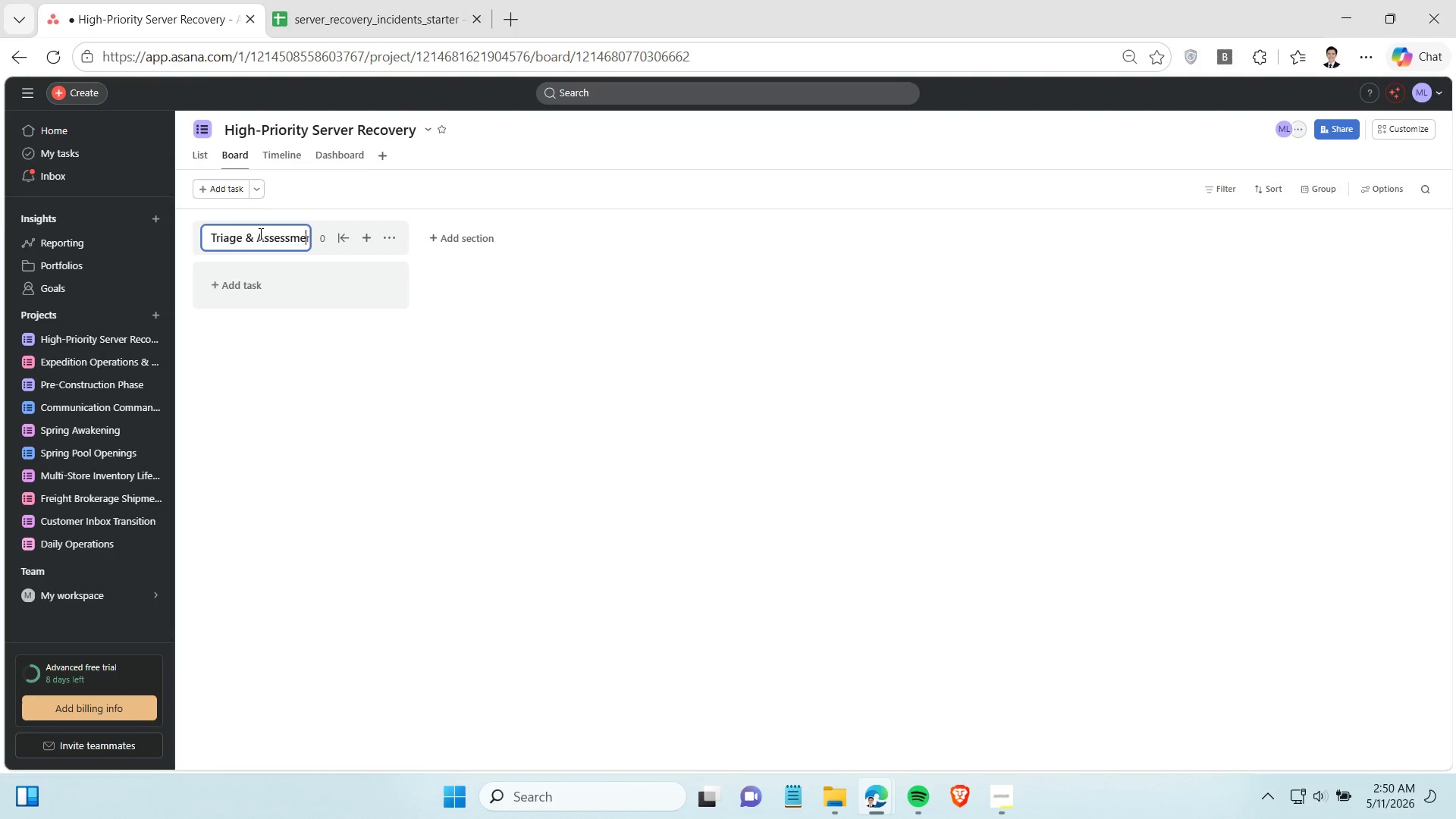 
key(Enter)
 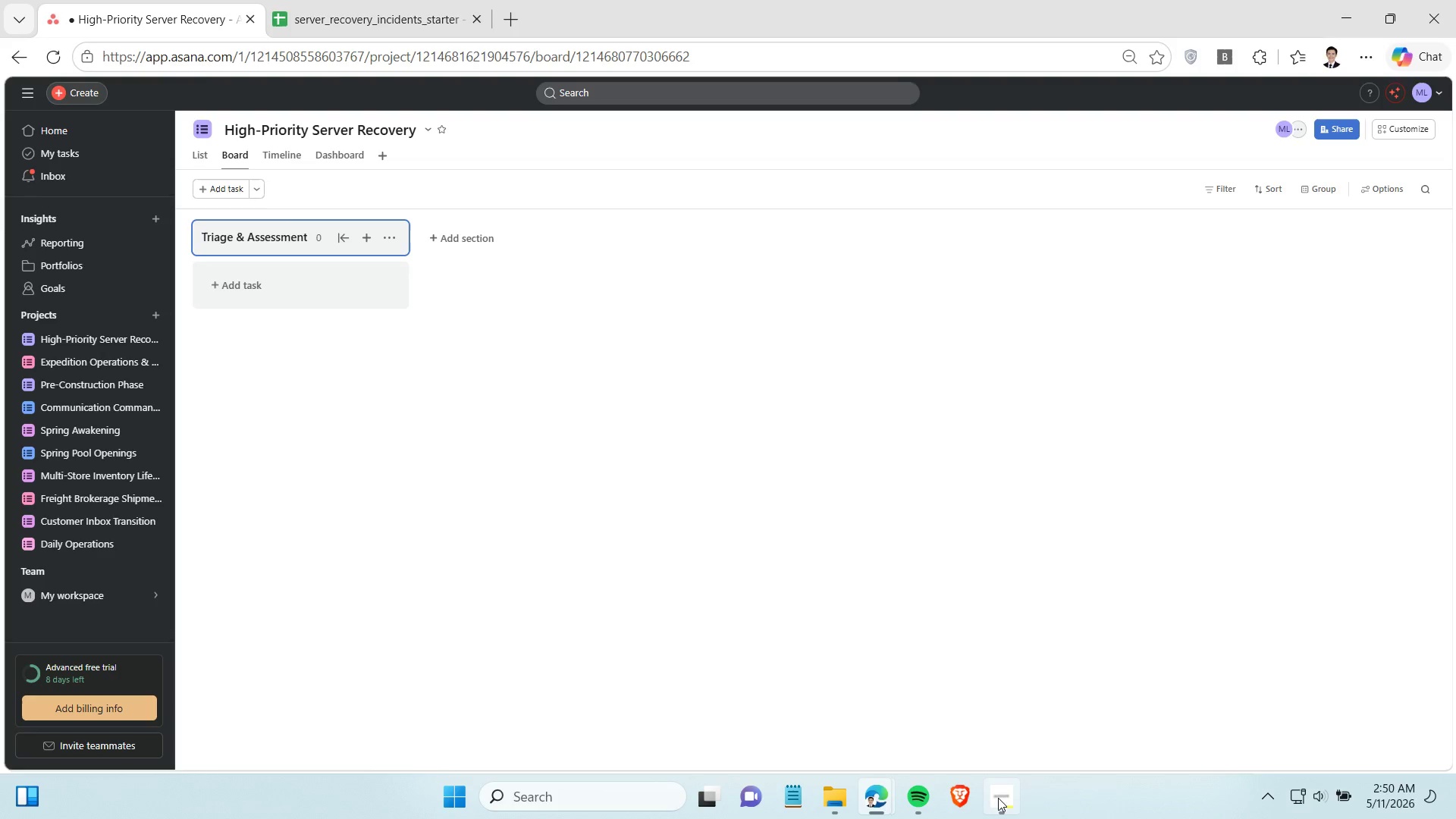 
left_click([996, 796])